 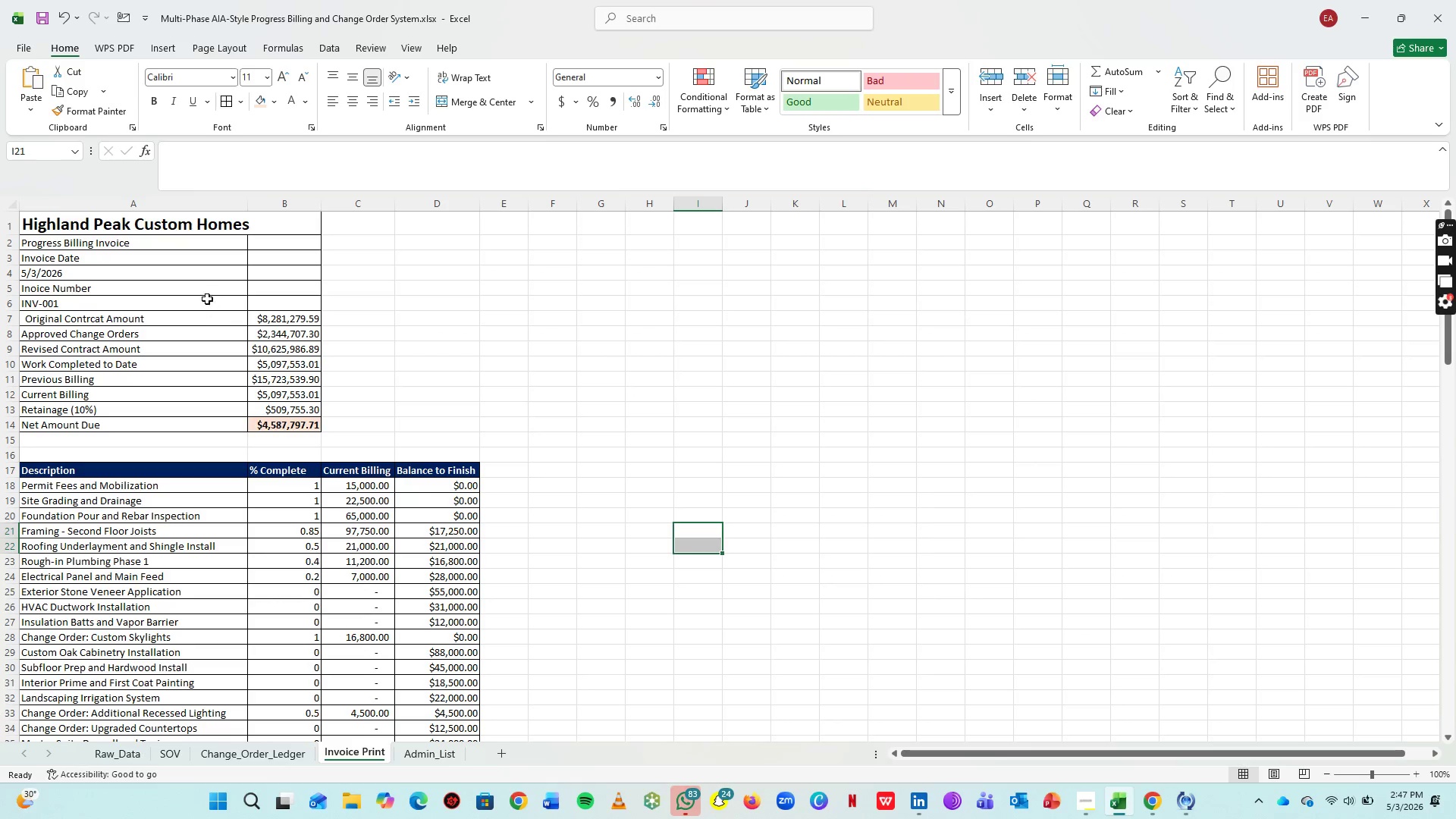 
scroll: coordinate [1397, 688], scroll_direction: down, amount: 26.0
 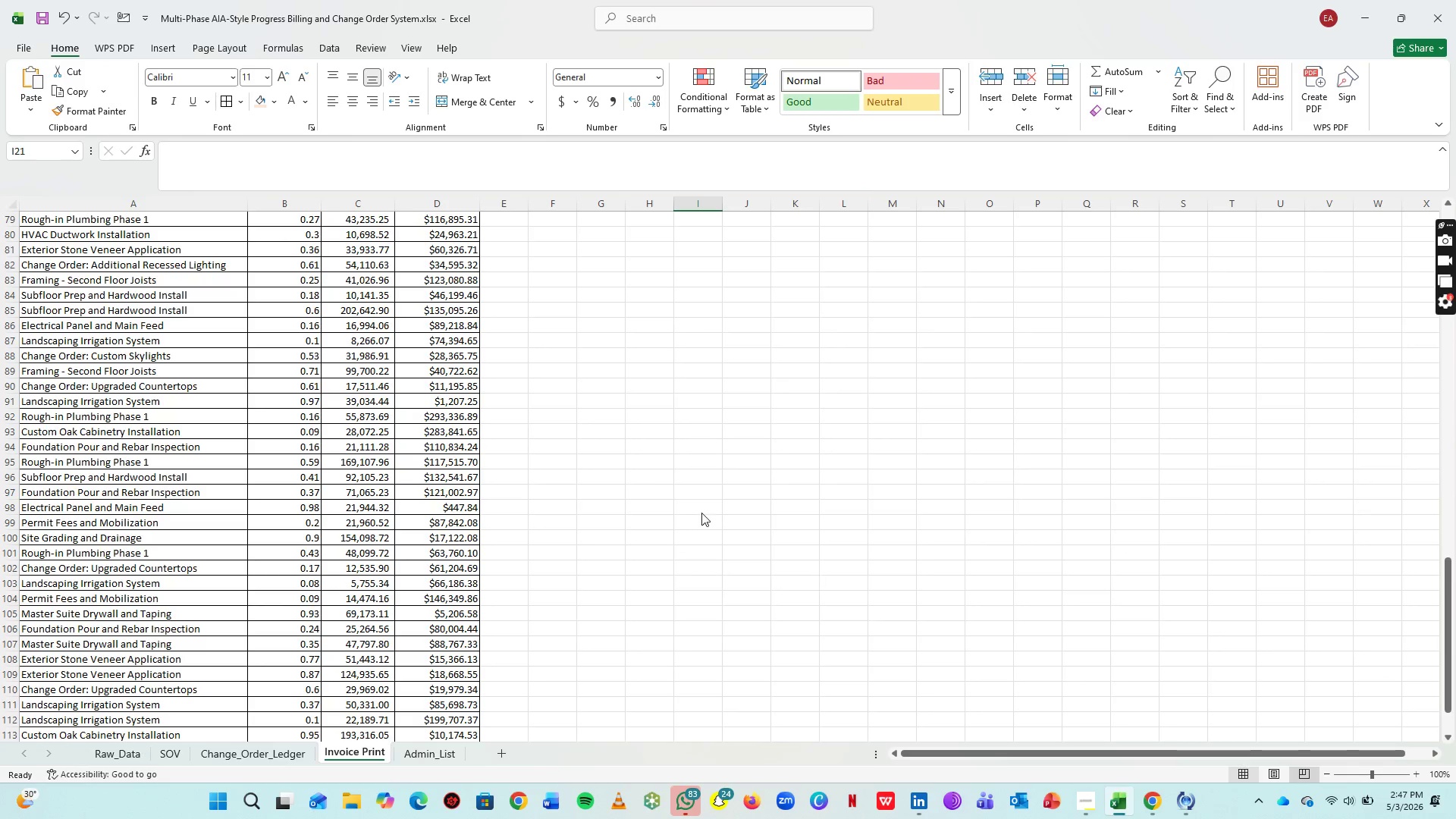 
scroll: coordinate [284, 382], scroll_direction: up, amount: 17.0
 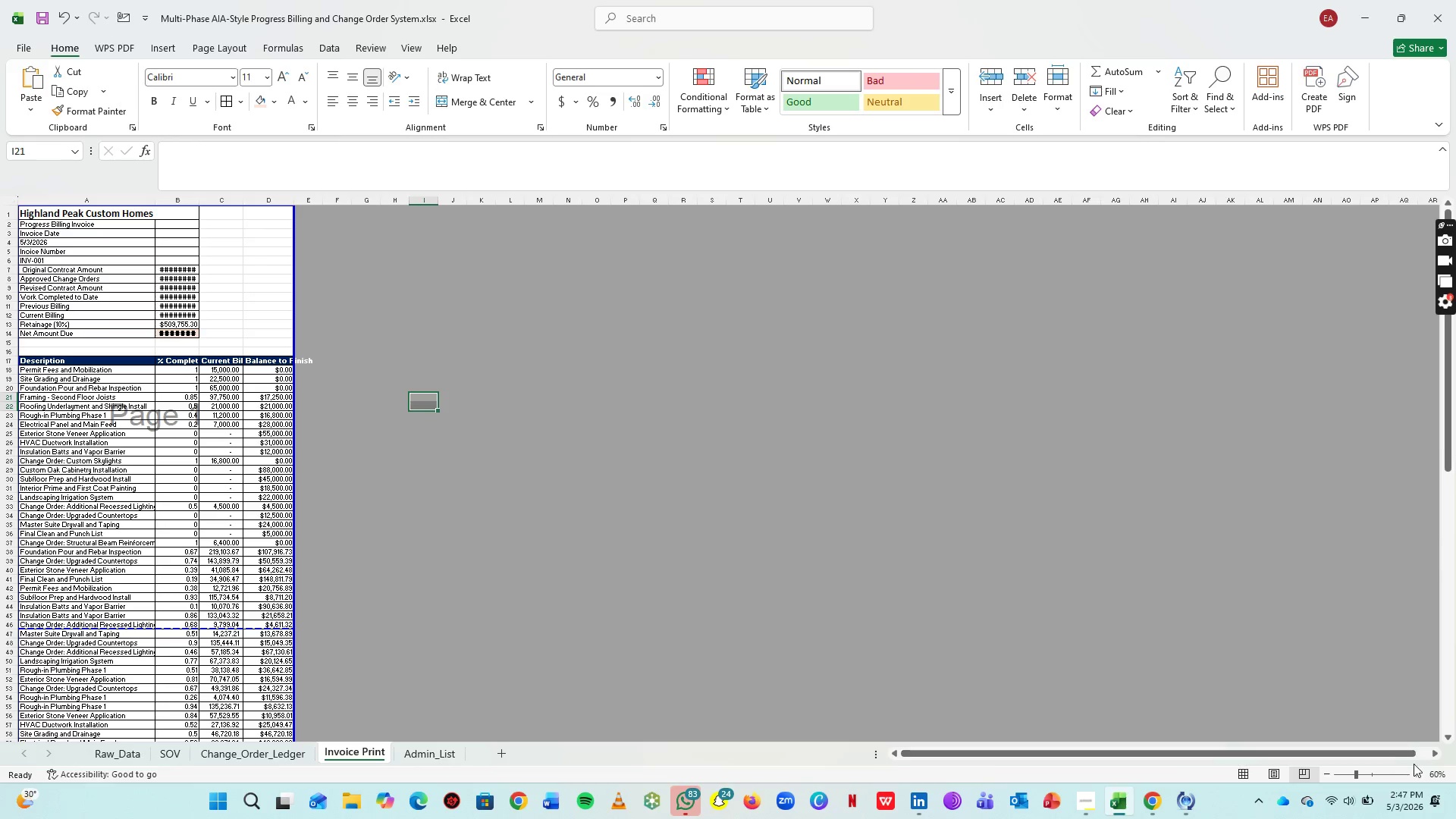 
double_click([1416, 767])
 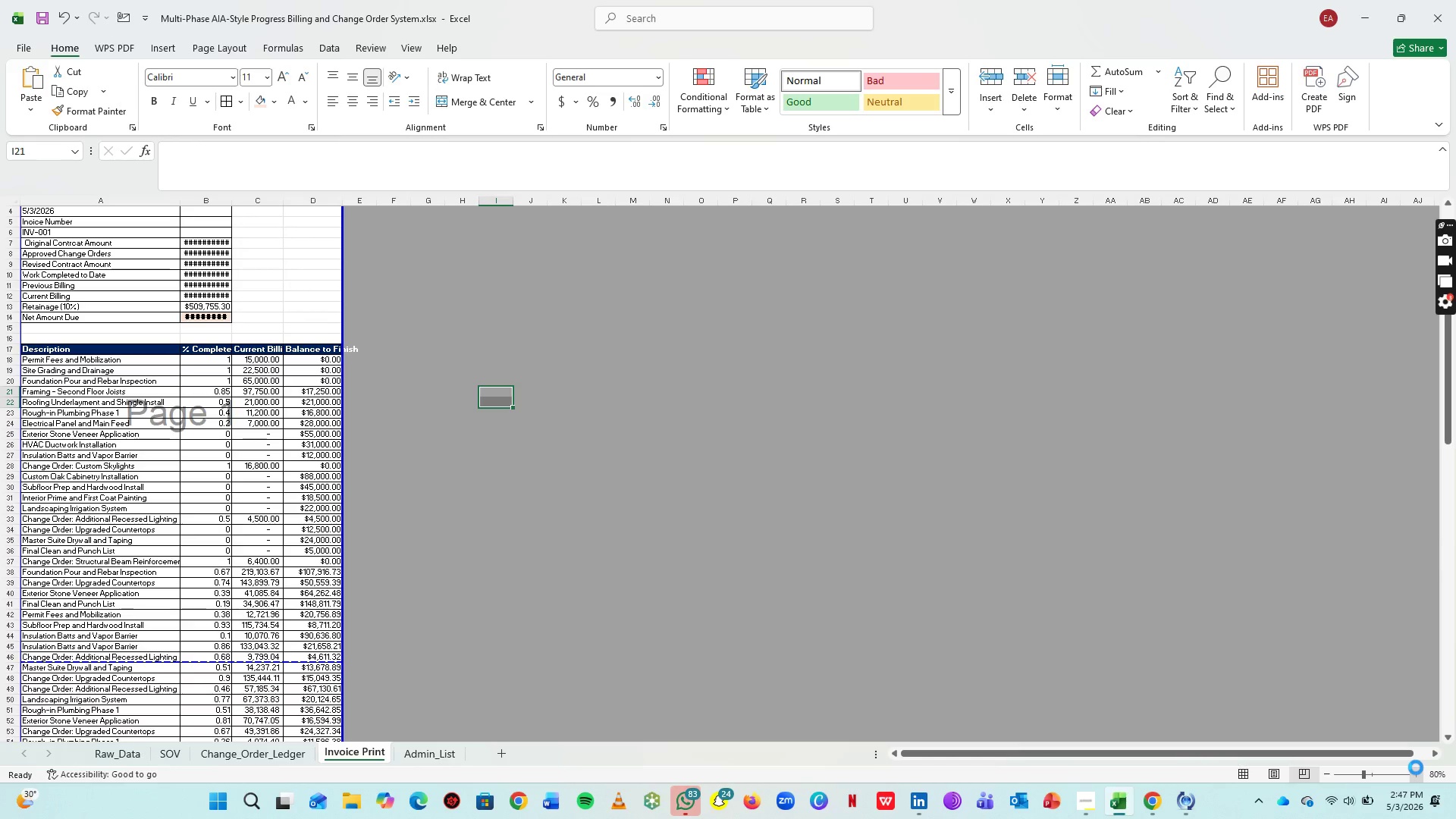 
triple_click([1416, 767])
 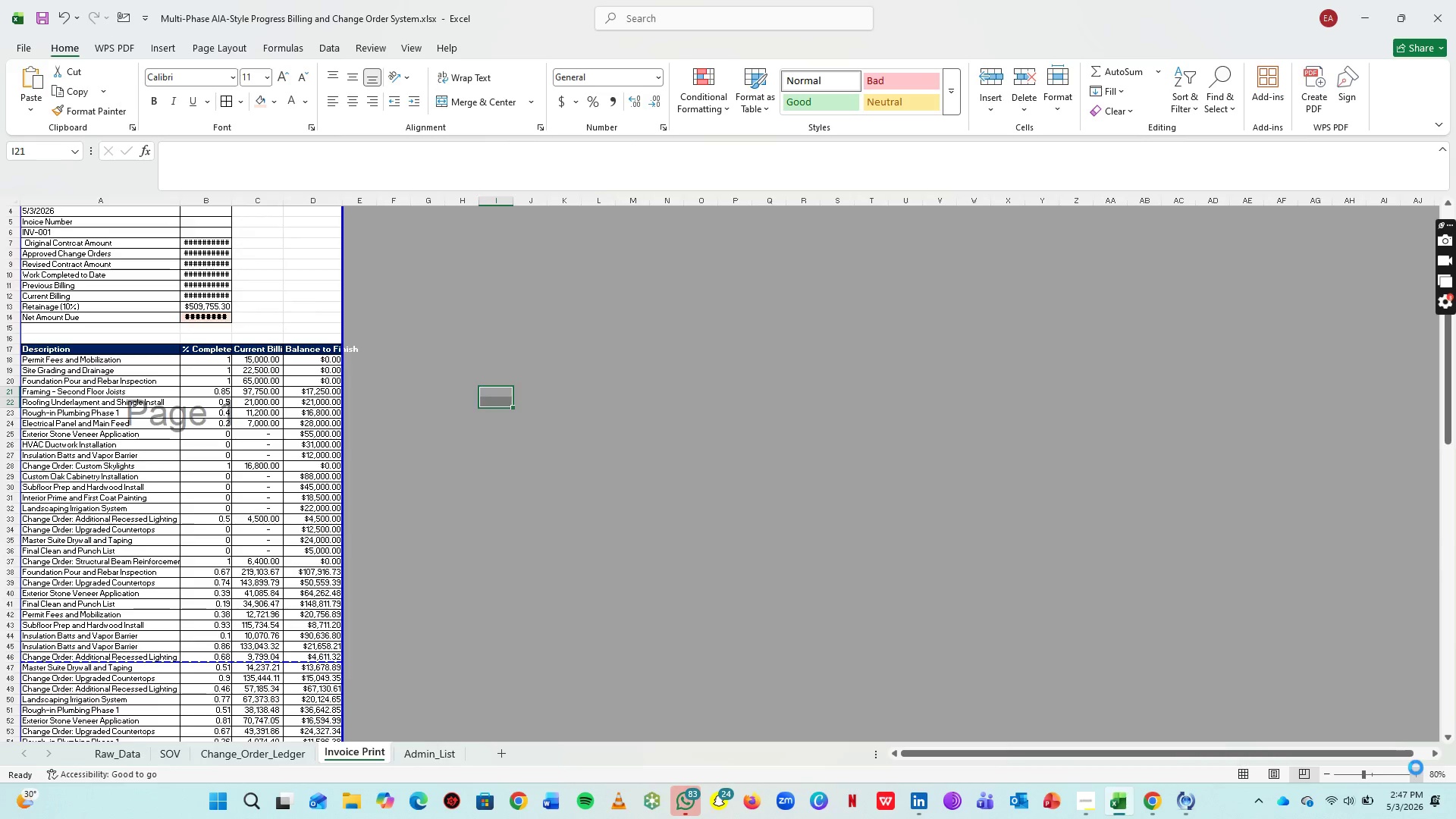 
triple_click([1416, 767])
 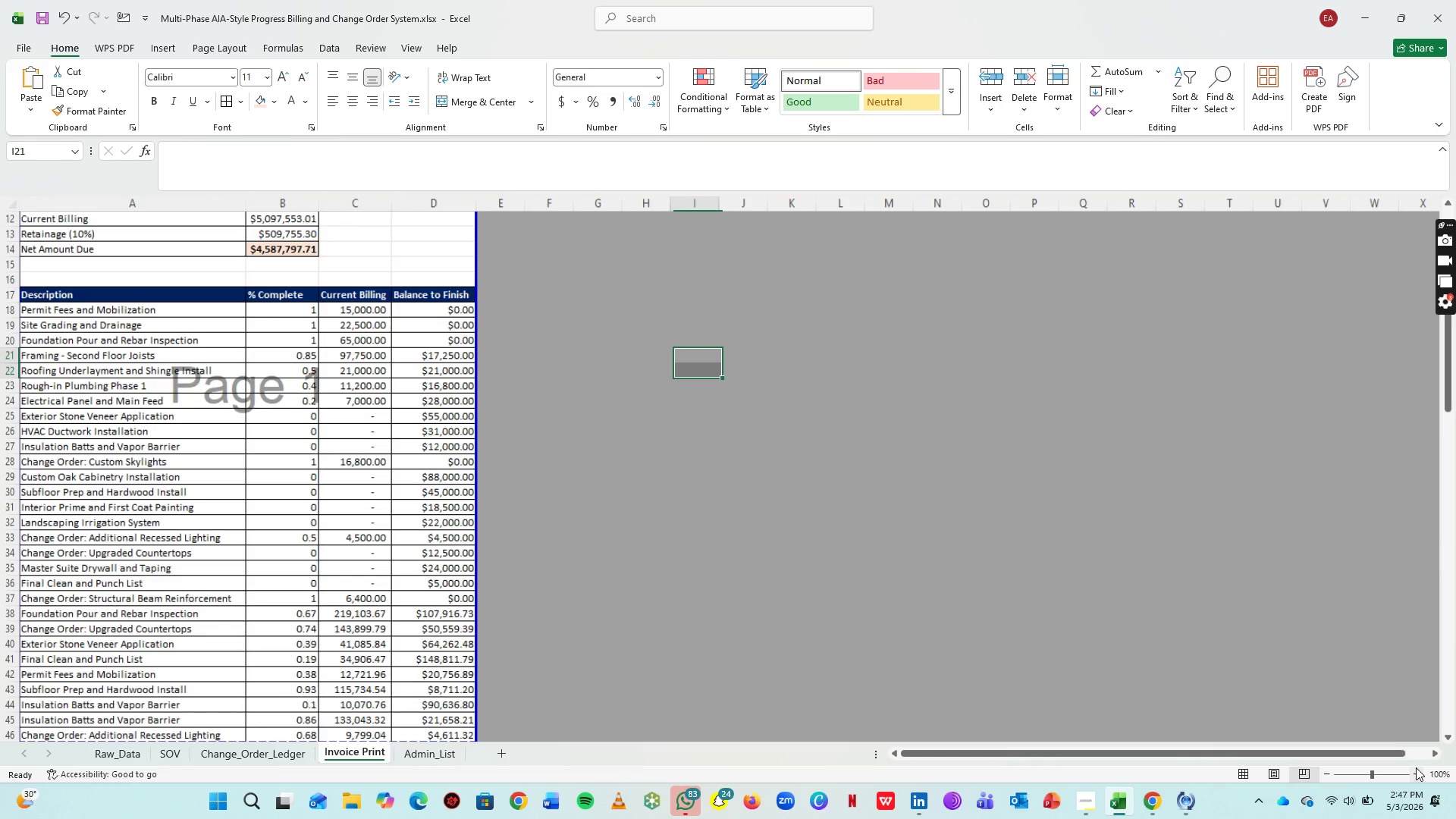 
triple_click([1416, 767])
 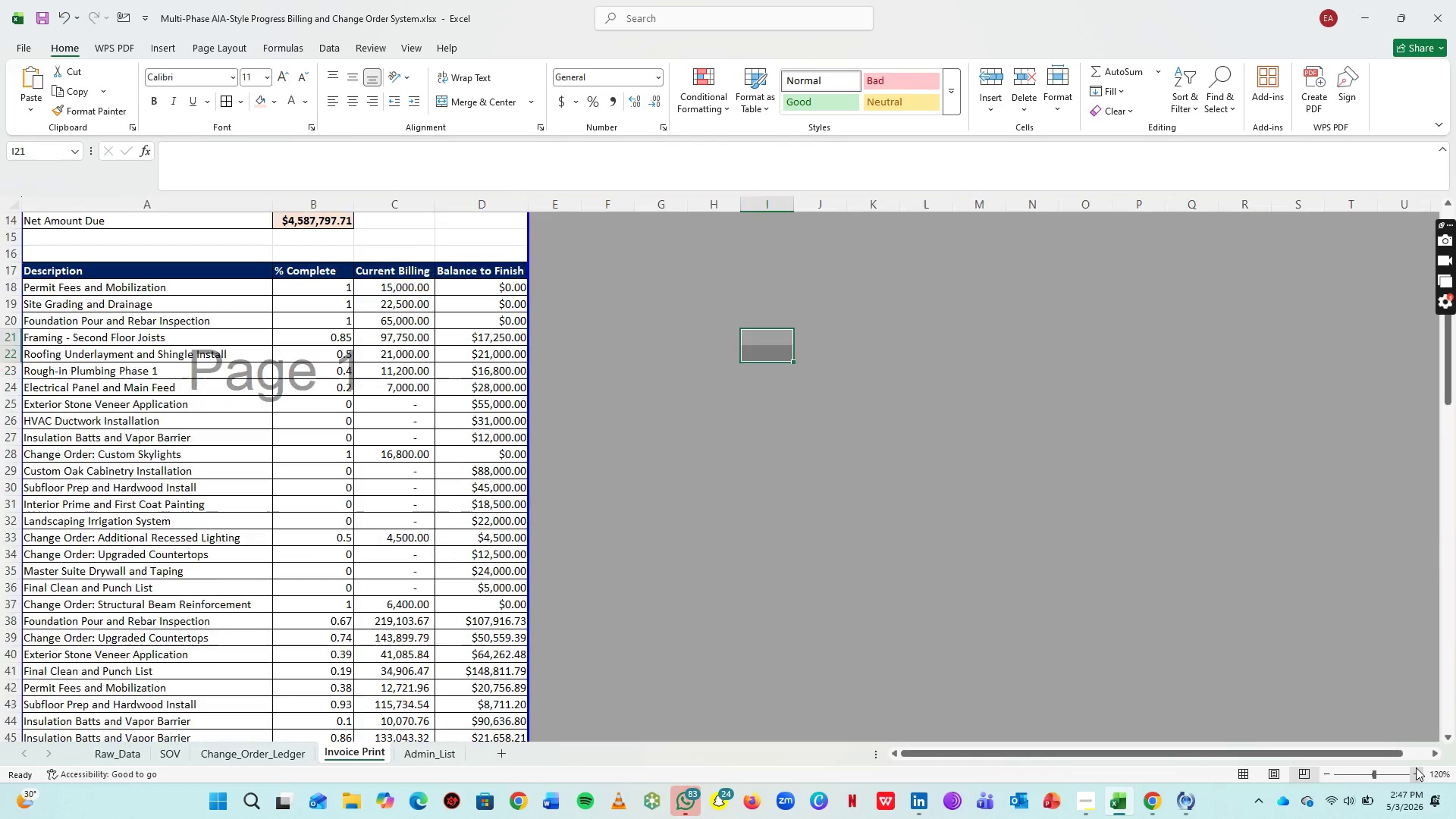 
triple_click([1416, 767])
 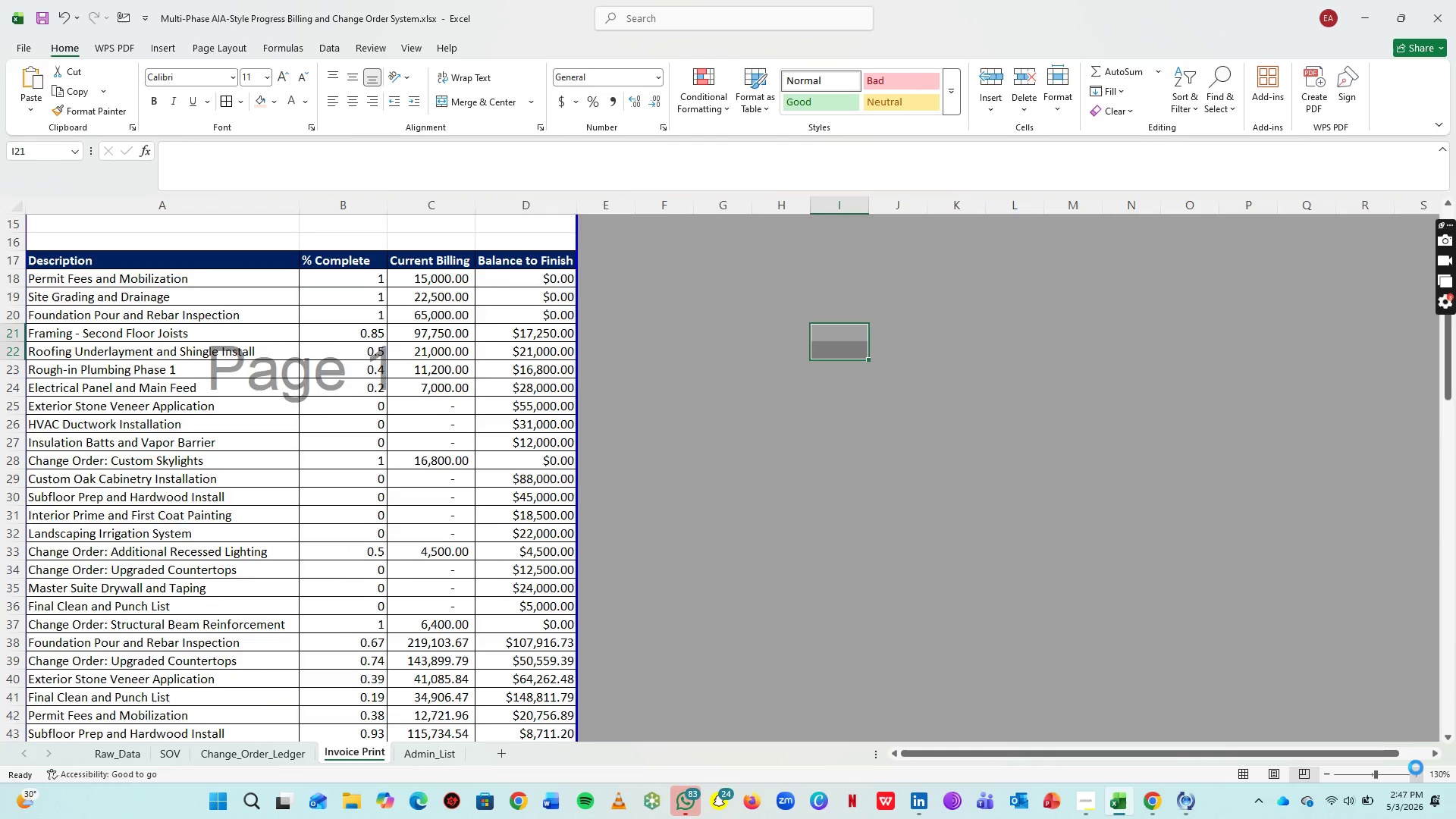 
triple_click([1416, 767])
 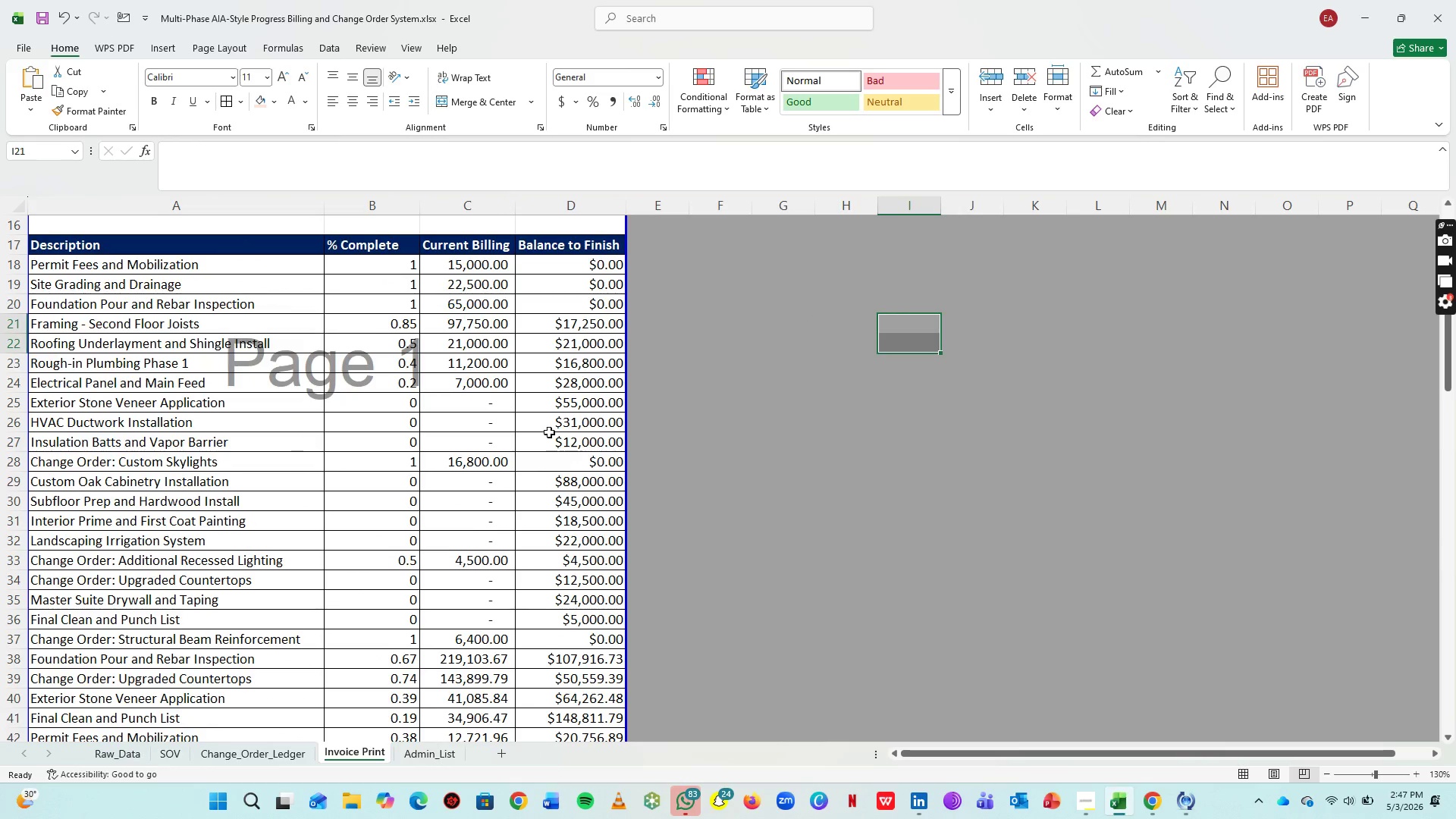 
scroll: coordinate [508, 457], scroll_direction: up, amount: 16.0
 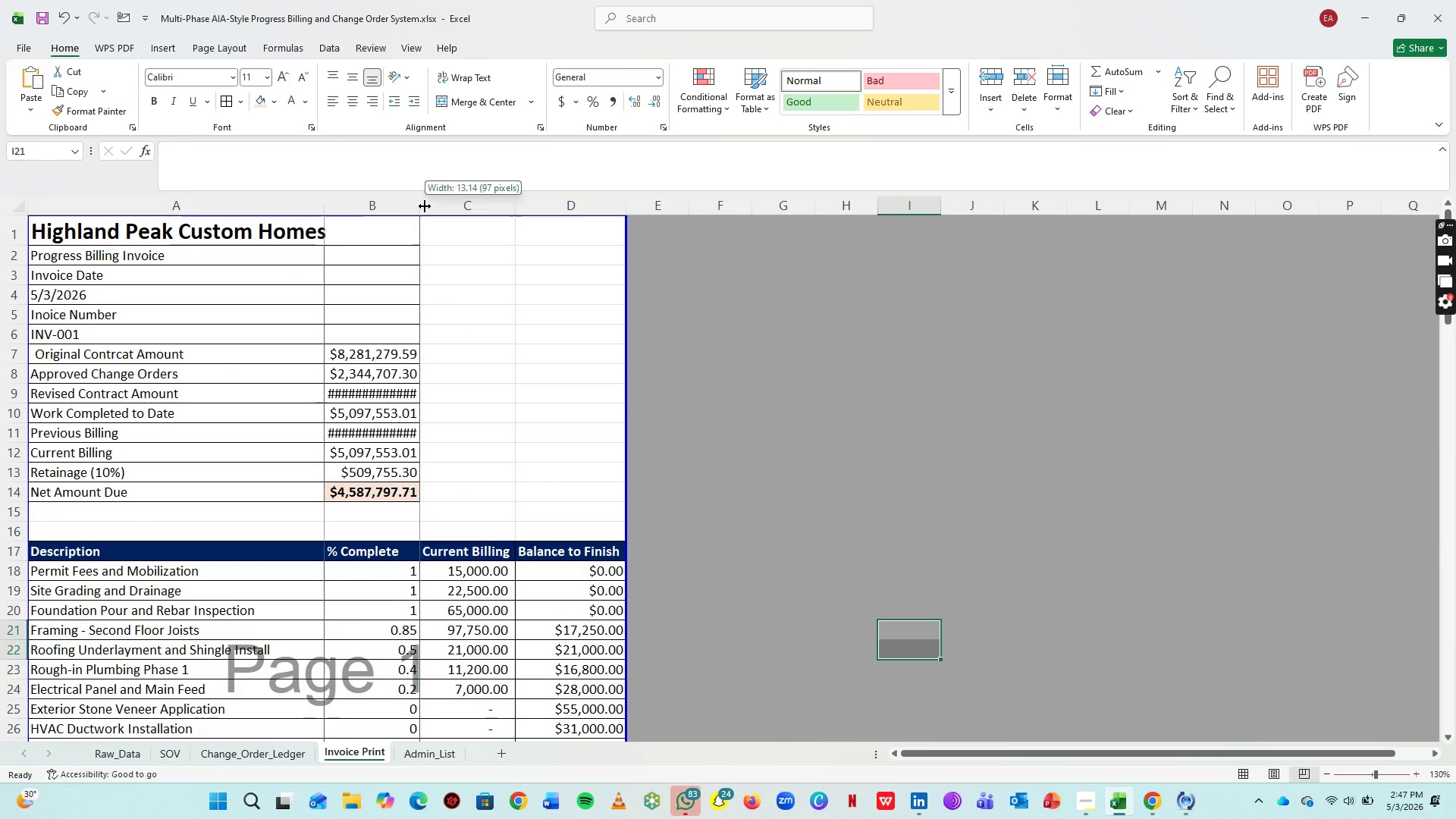 
double_click([425, 206])
 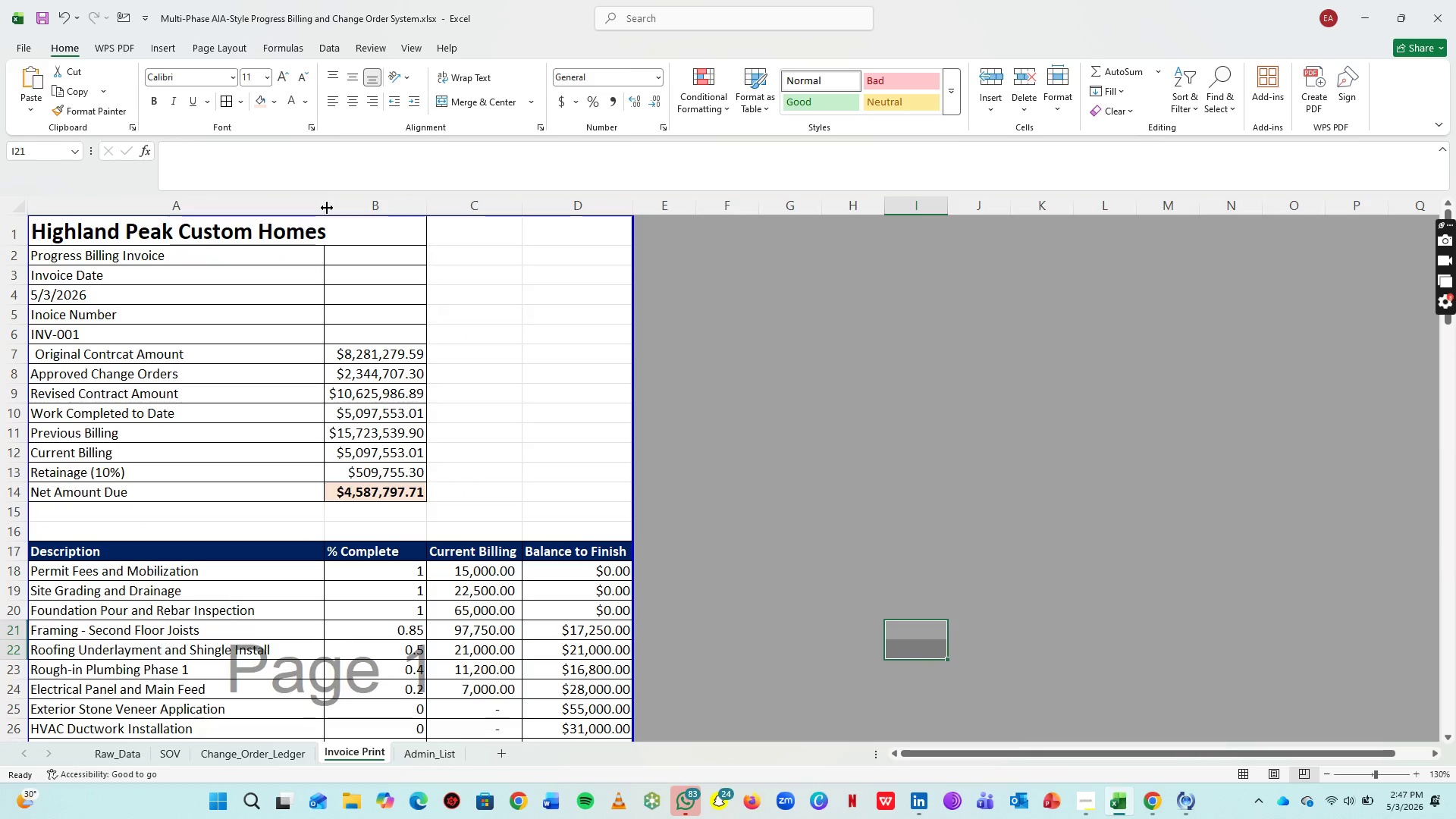 
double_click([327, 208])
 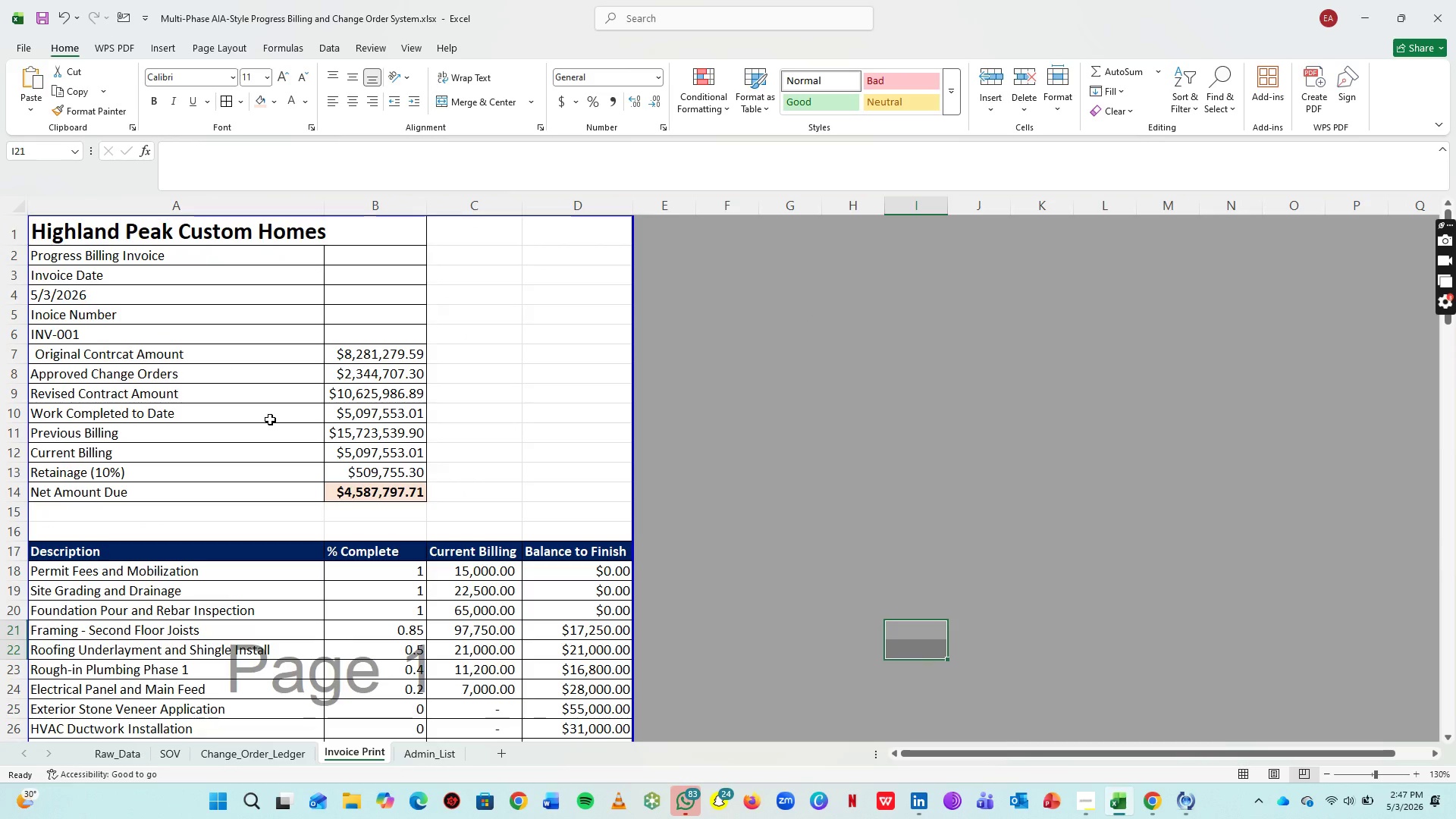 
scroll: coordinate [401, 445], scroll_direction: down, amount: 35.0
 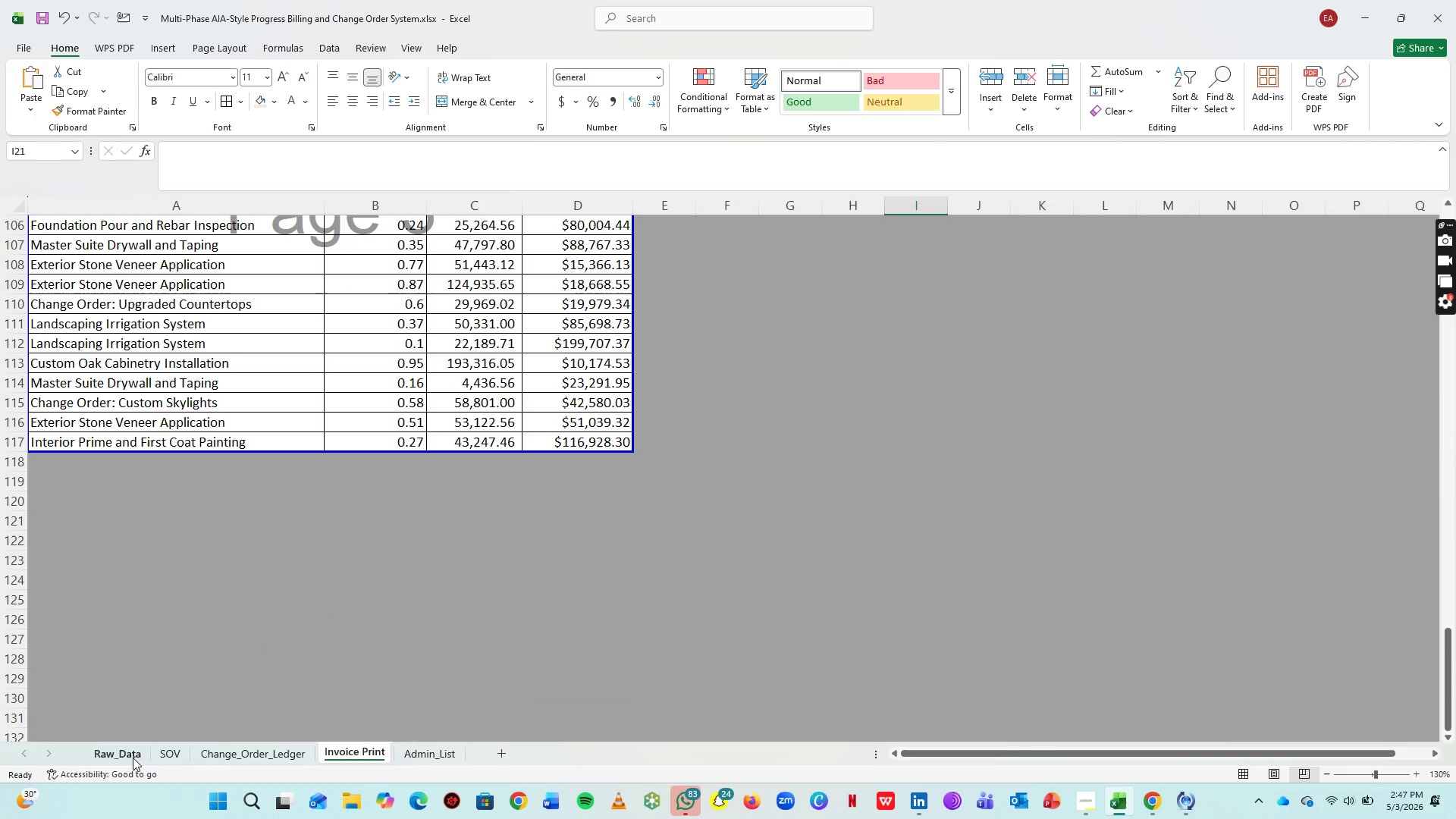 
left_click([130, 757])
 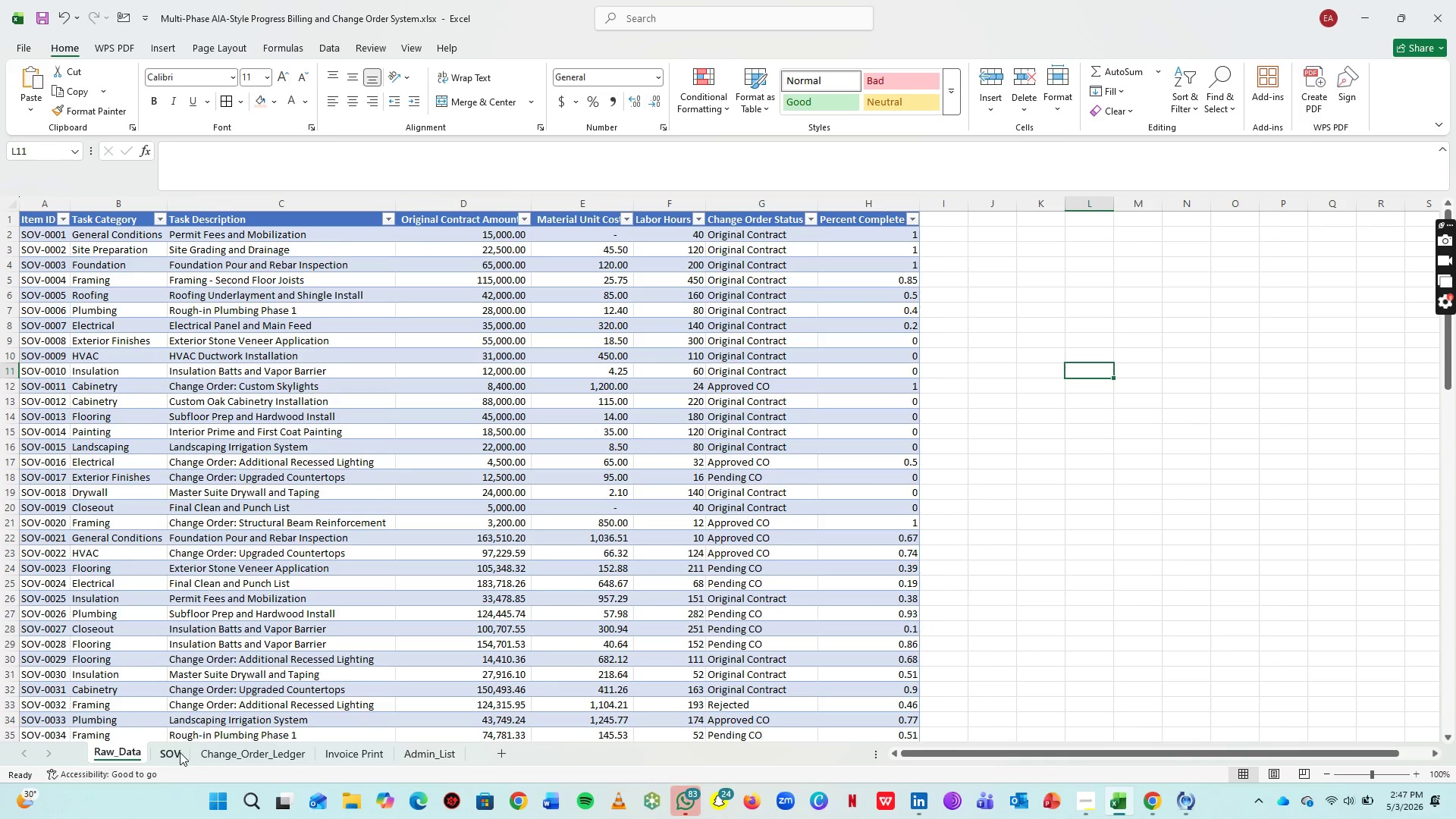 
left_click([180, 752])
 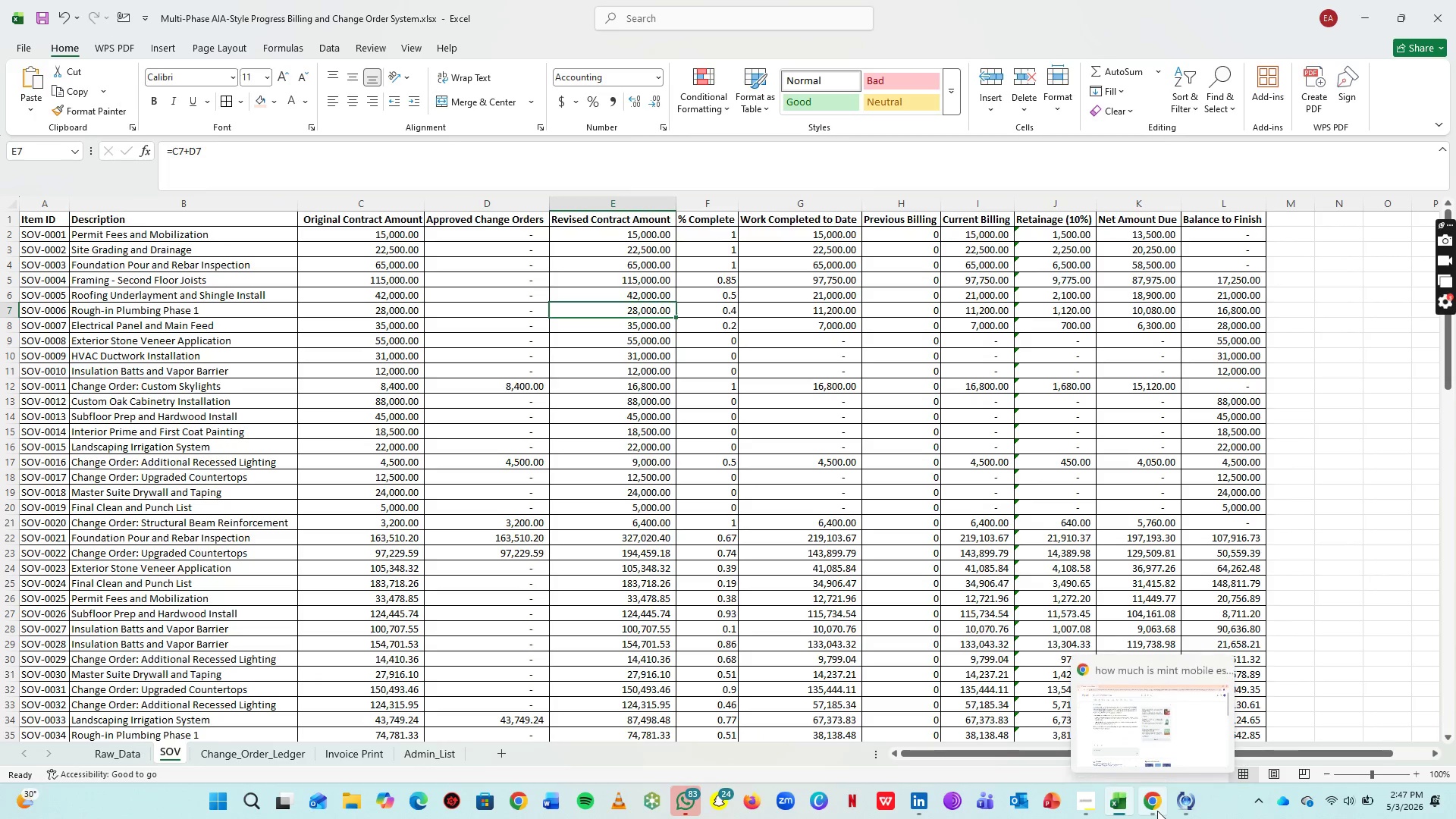 
left_click([1157, 810])
 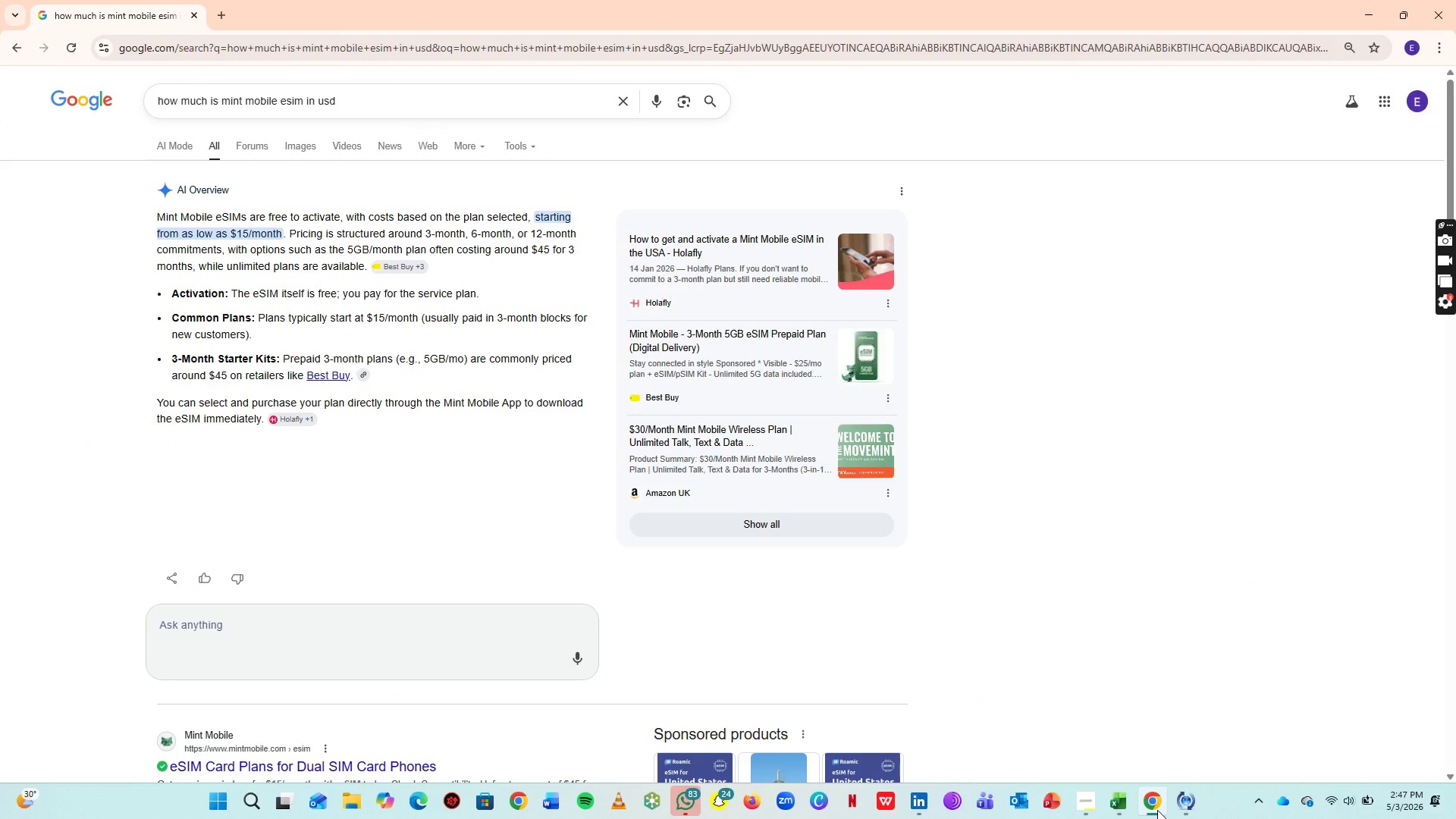 
left_click([1157, 810])
 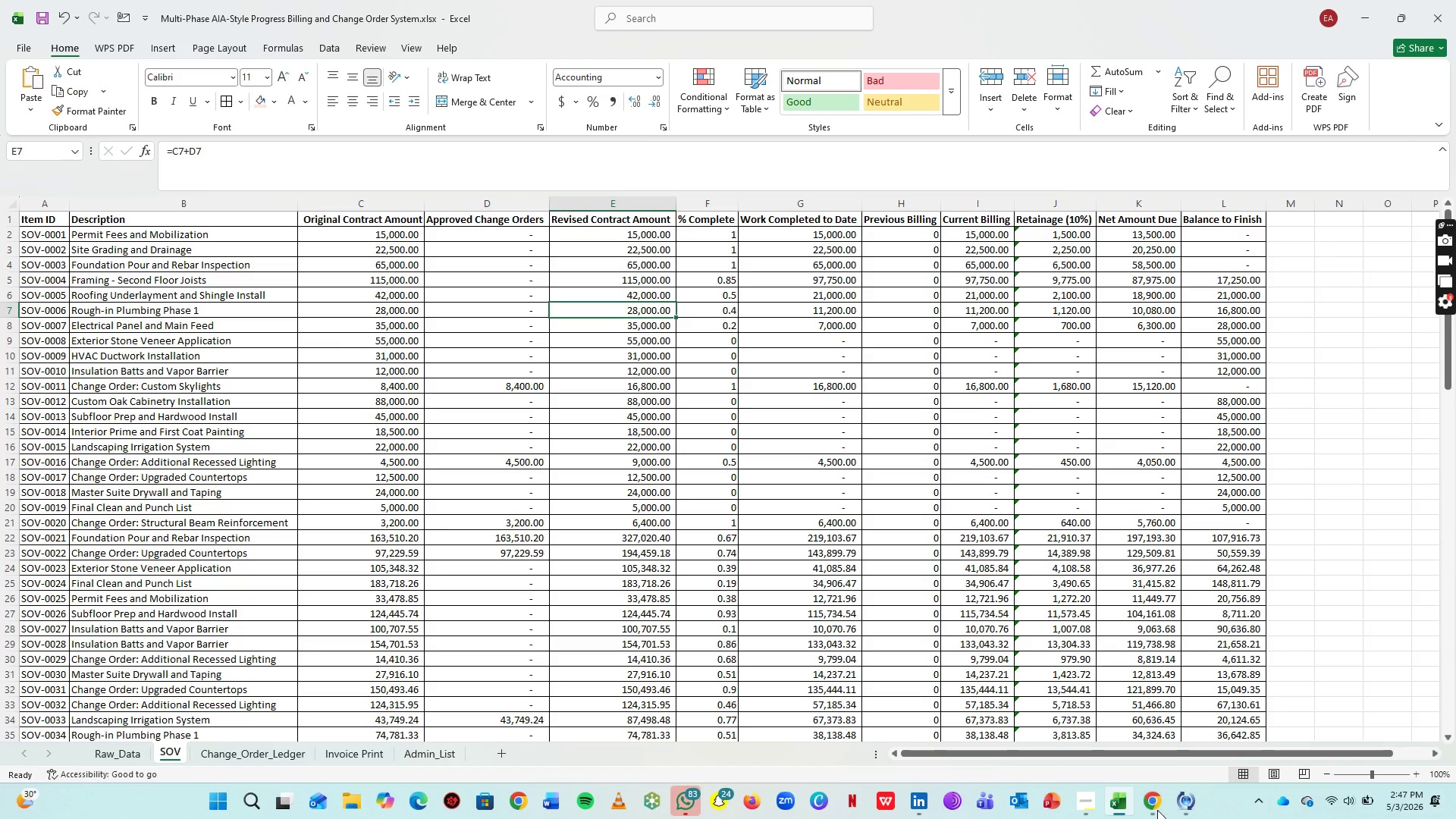 
left_click([1157, 810])
 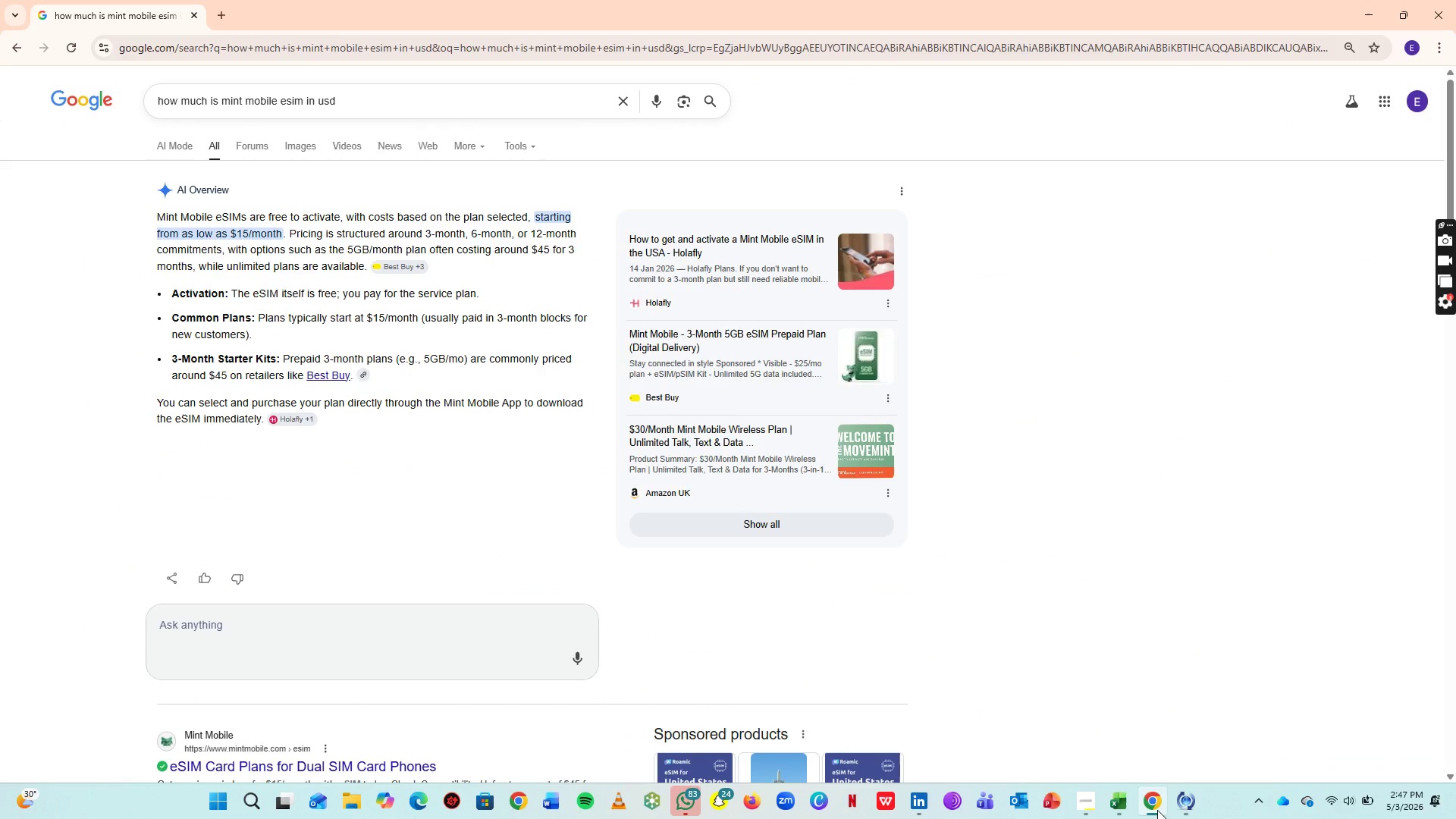 
left_click([1157, 810])